 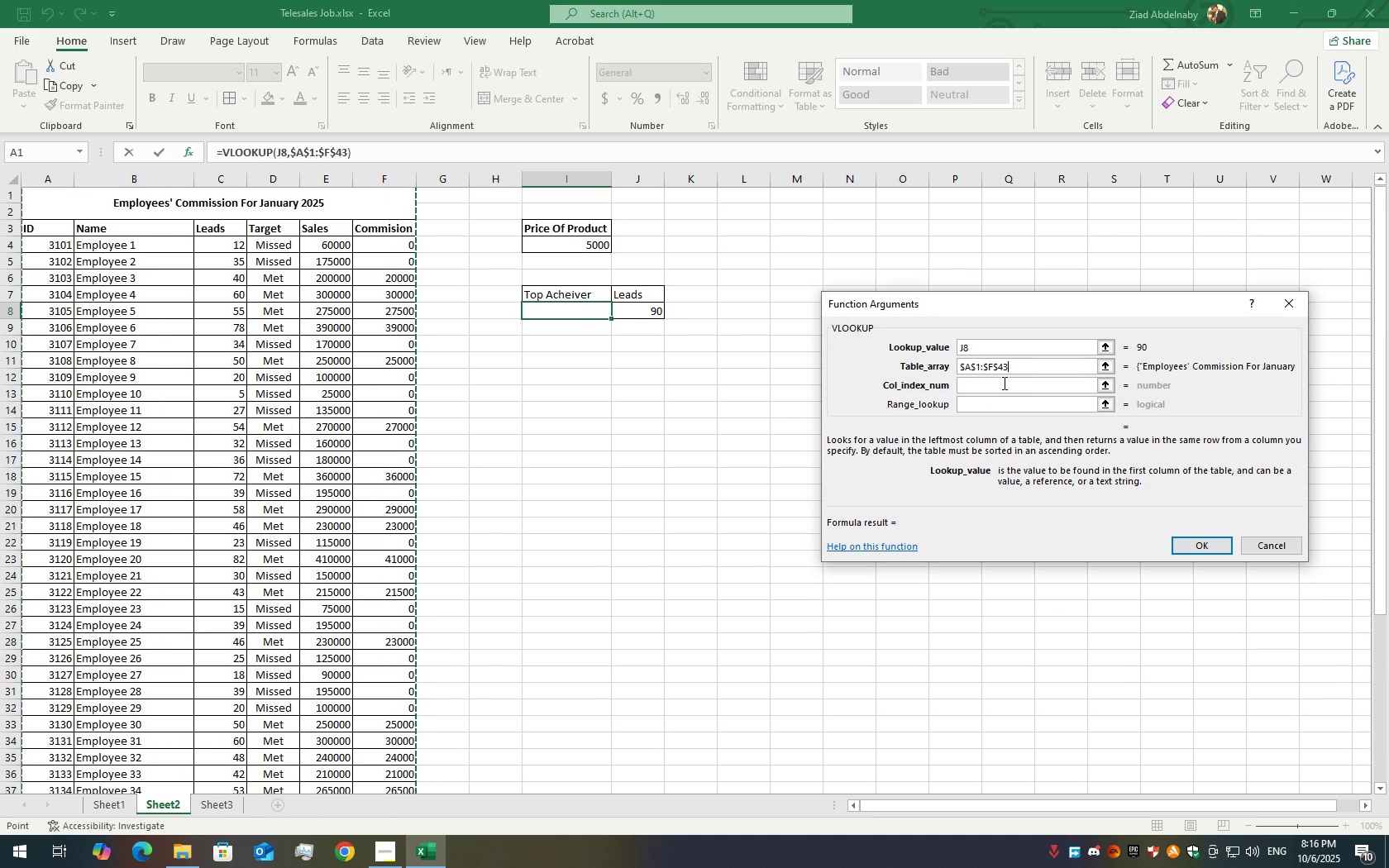 
left_click([1002, 384])
 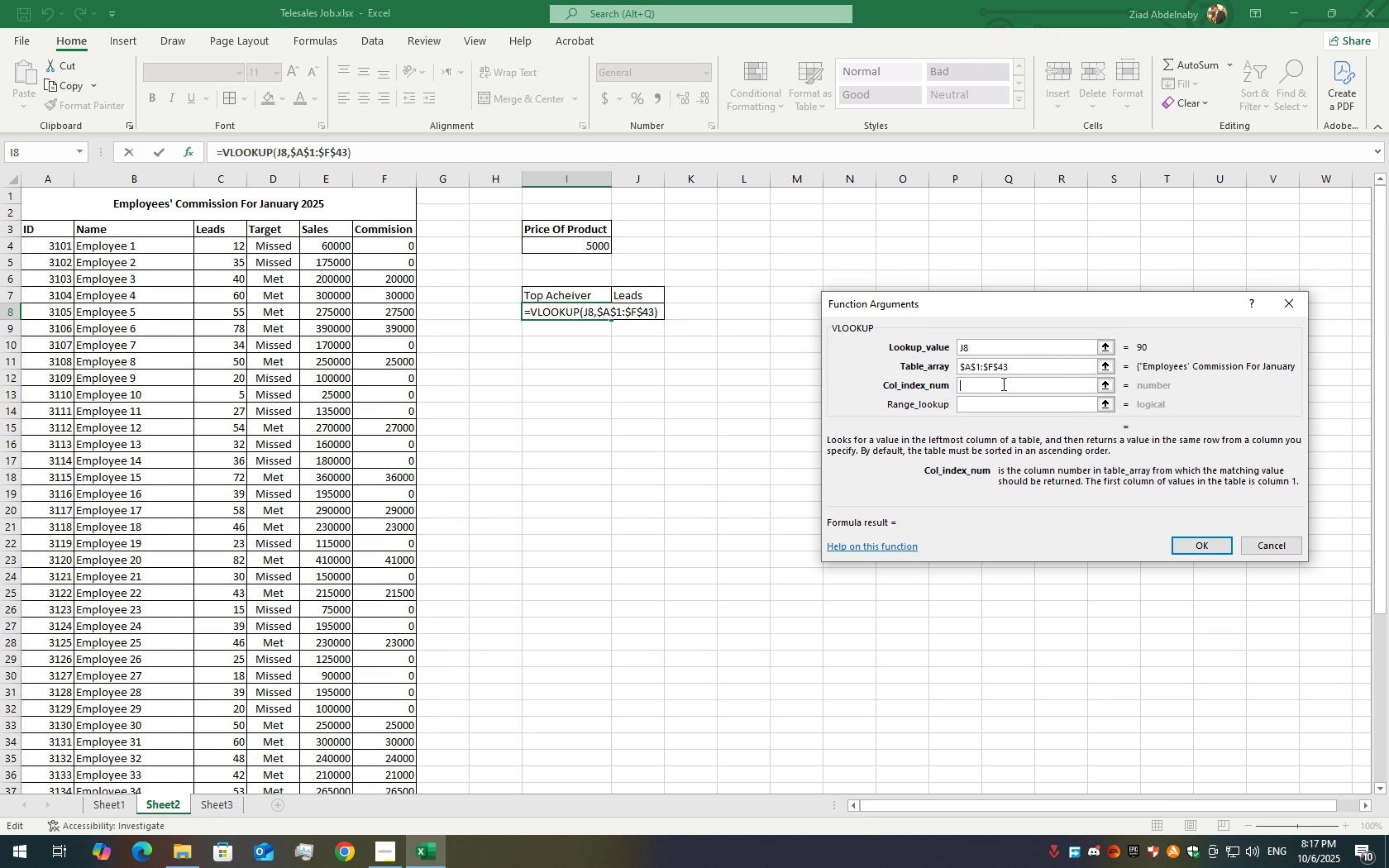 
wait(12.11)
 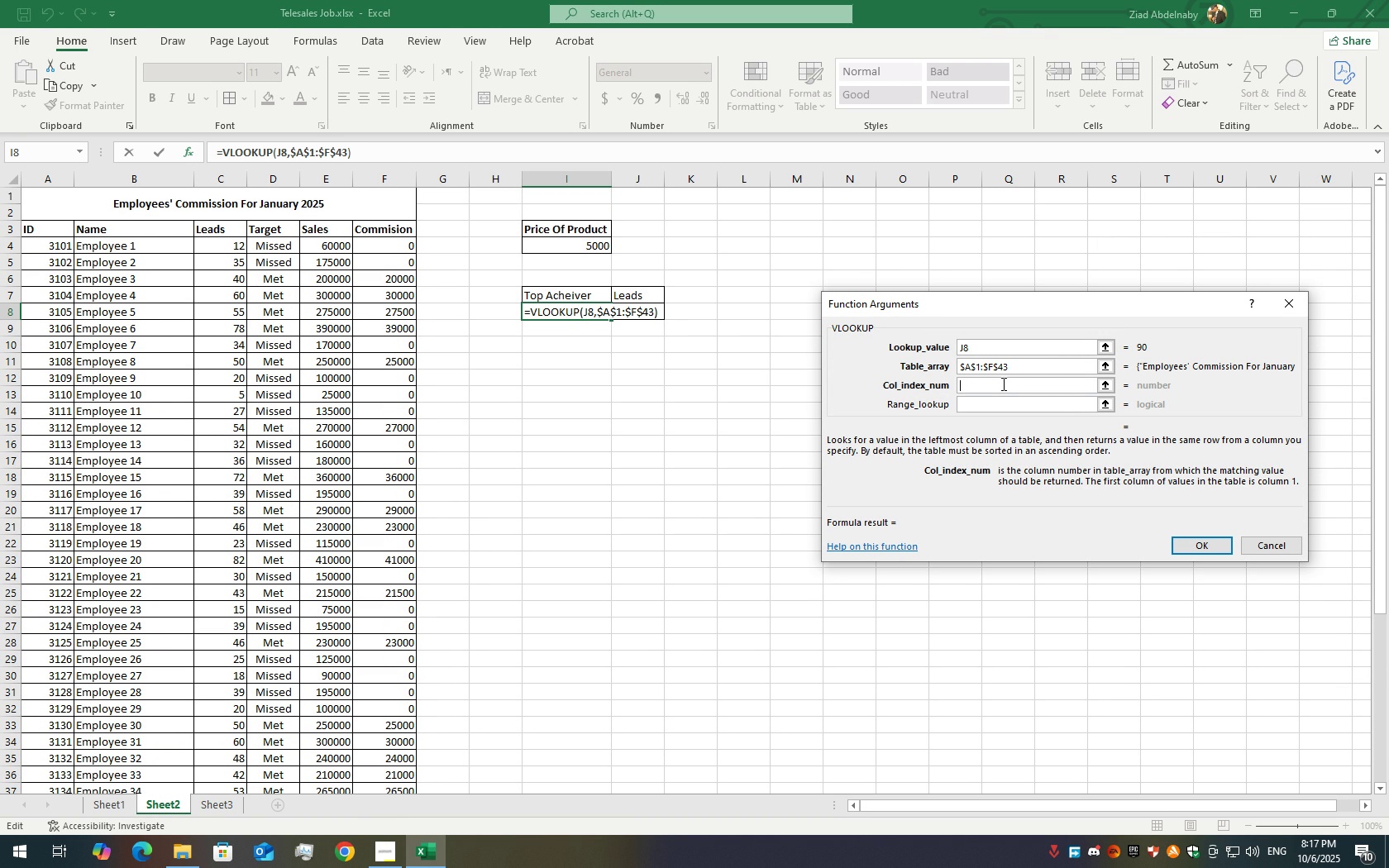 
key(Numpad2)
 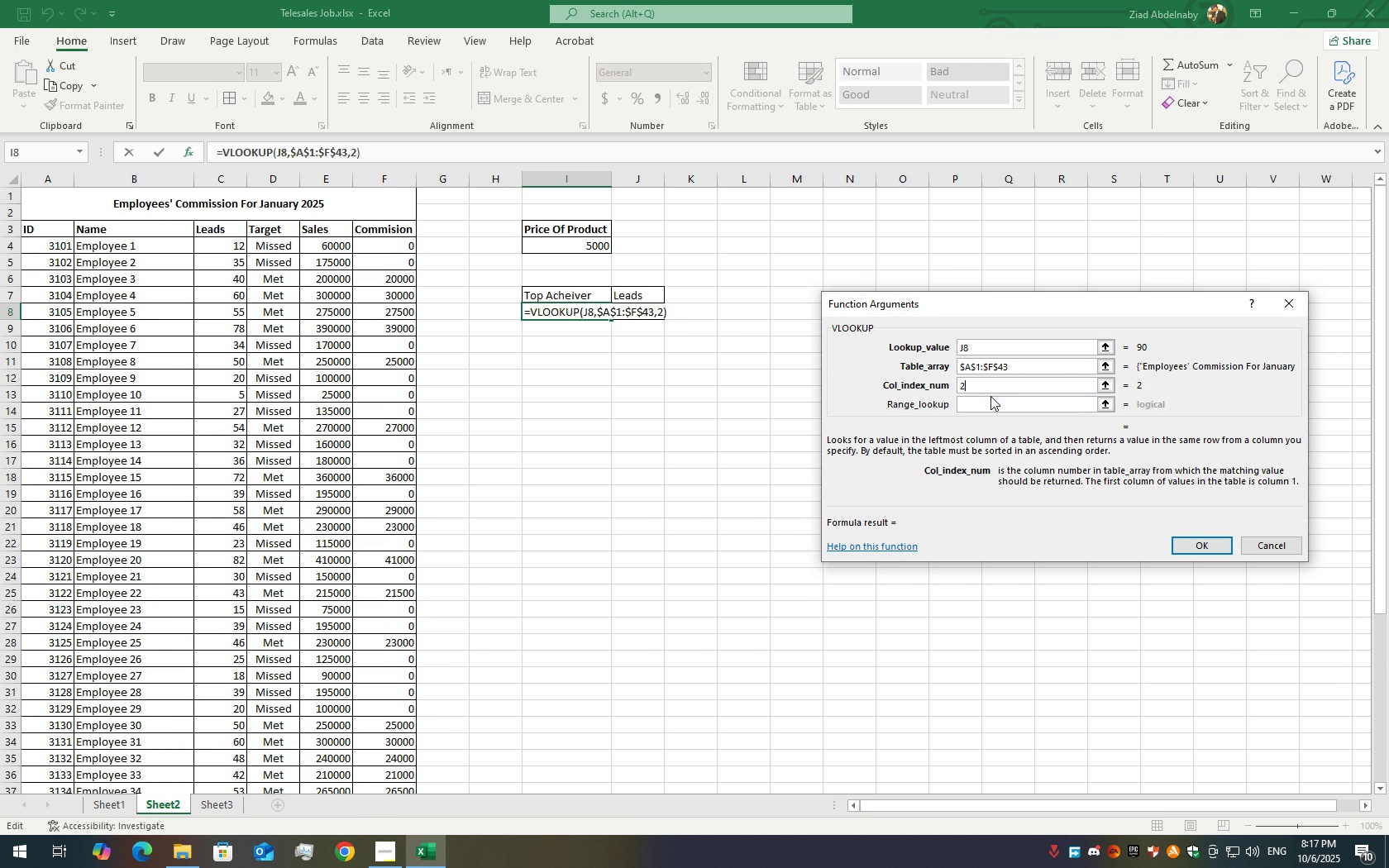 
double_click([990, 397])
 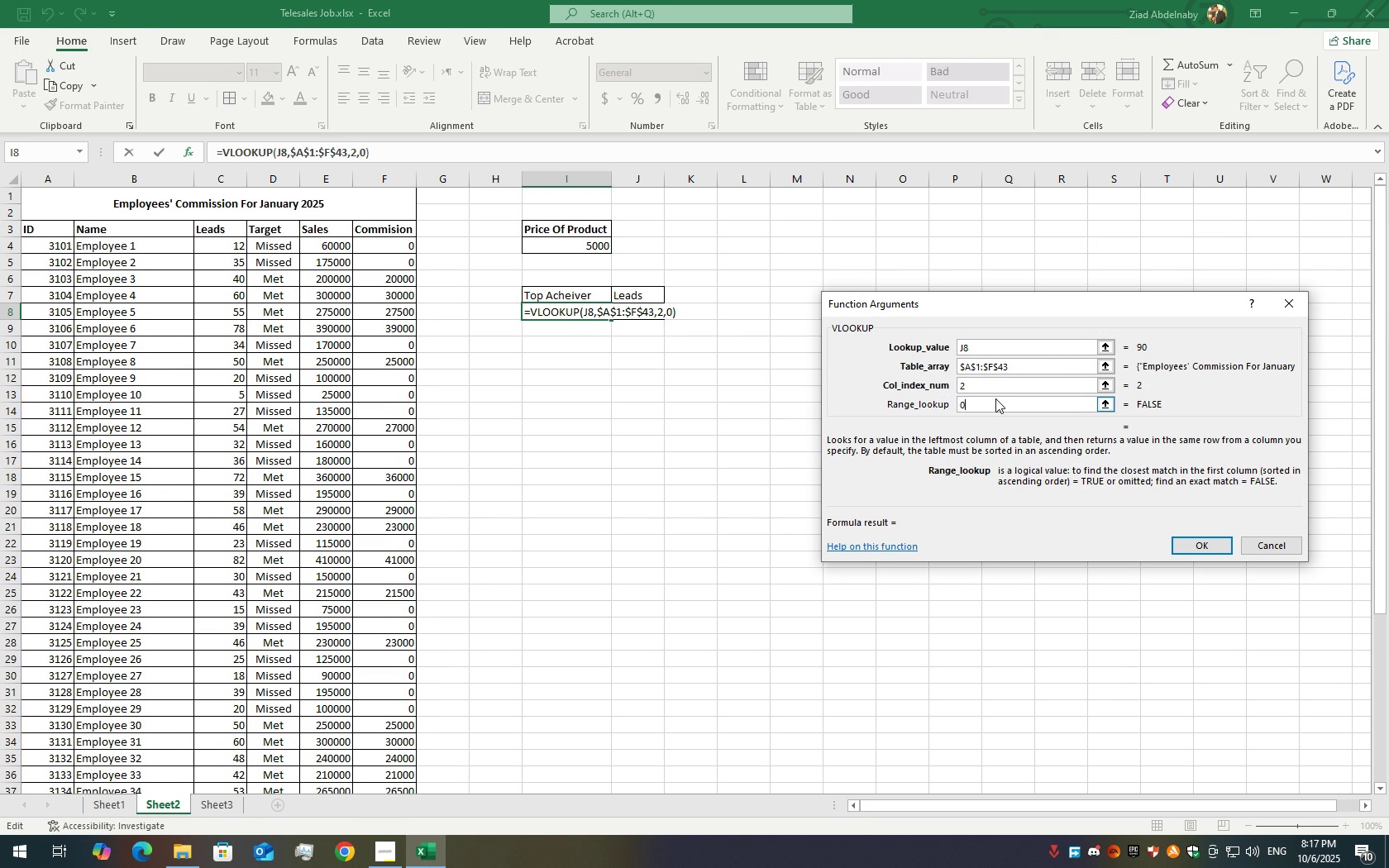 
key(Numpad0)
 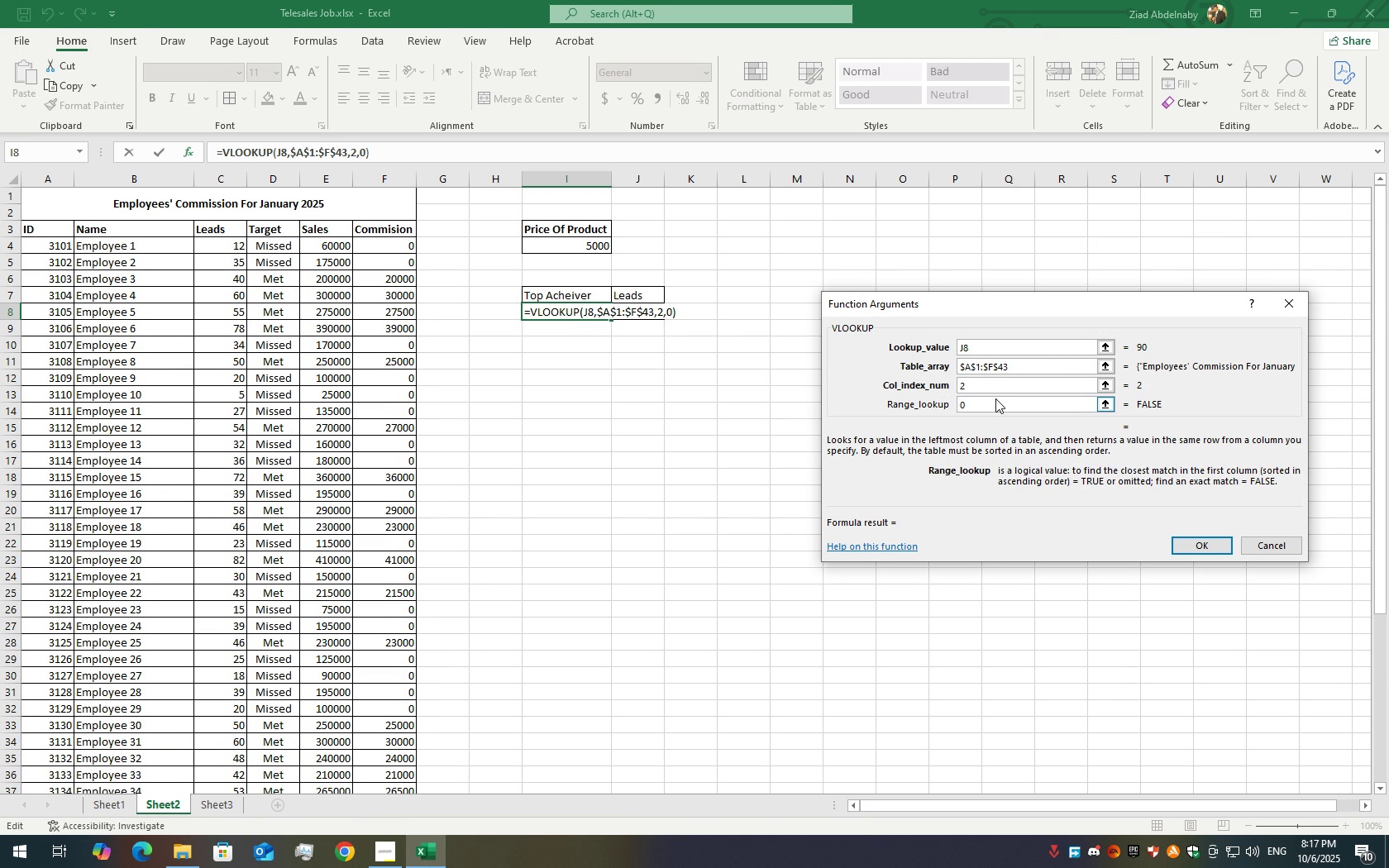 
key(Enter)
 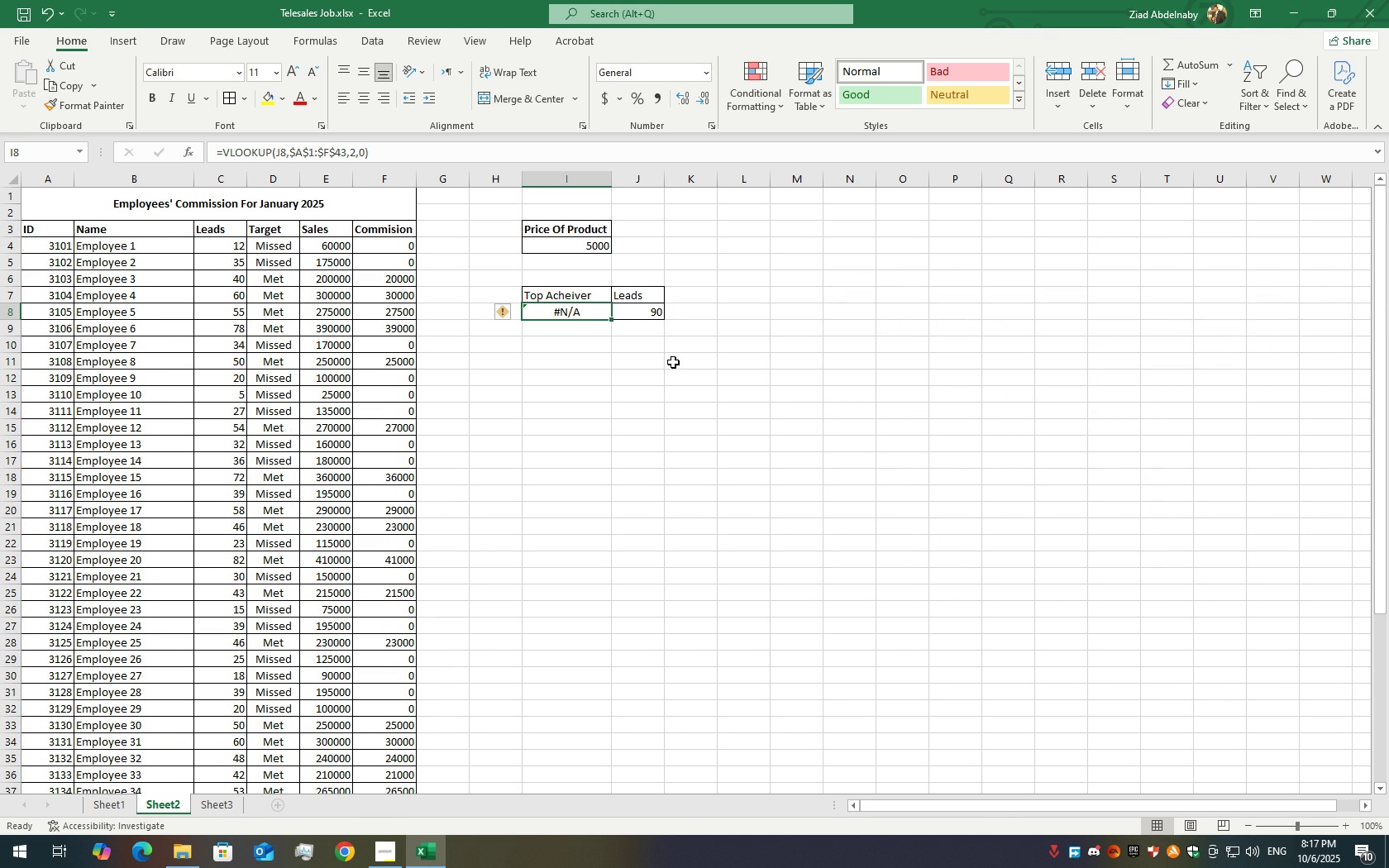 
left_click([565, 304])
 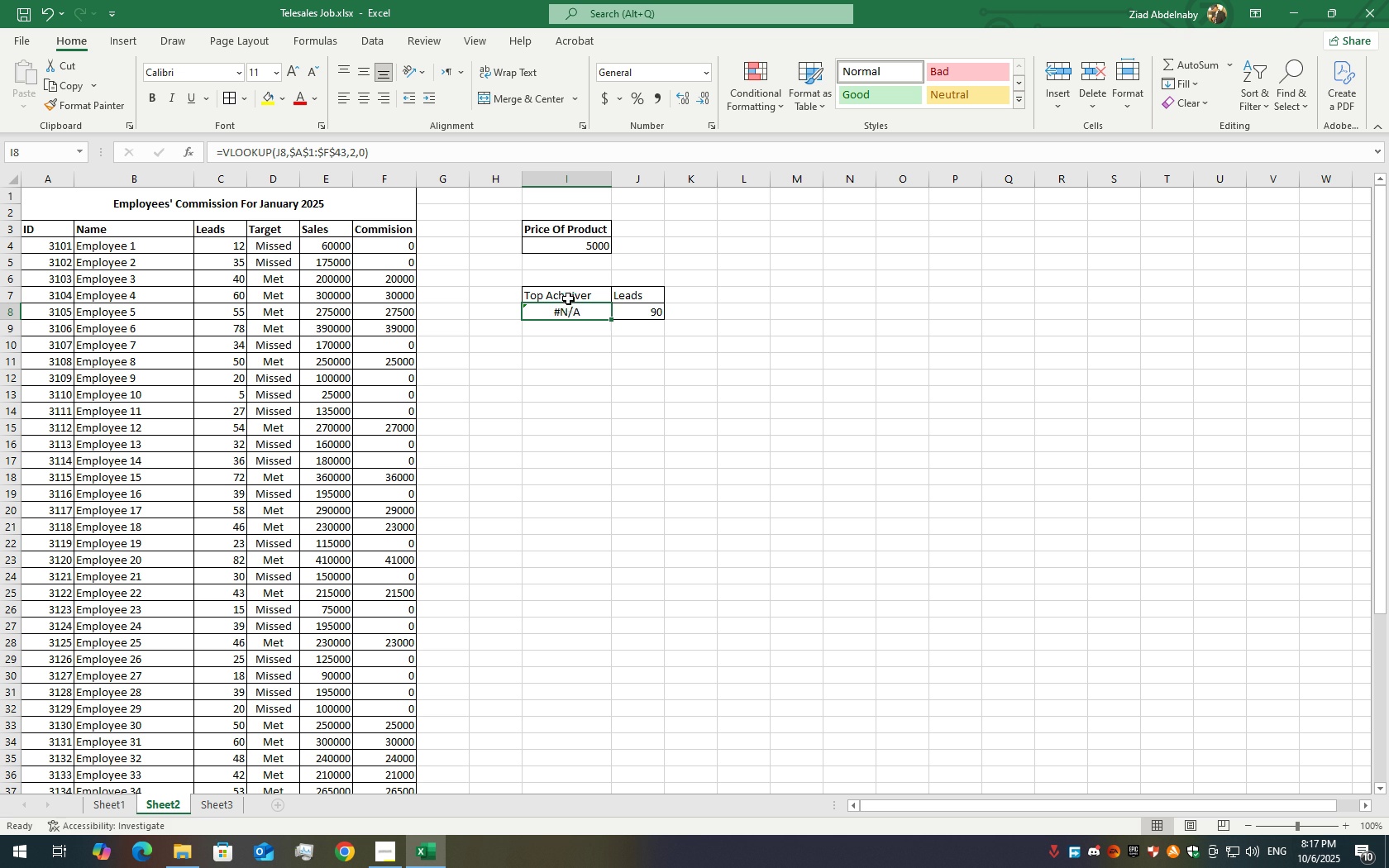 
left_click([568, 298])
 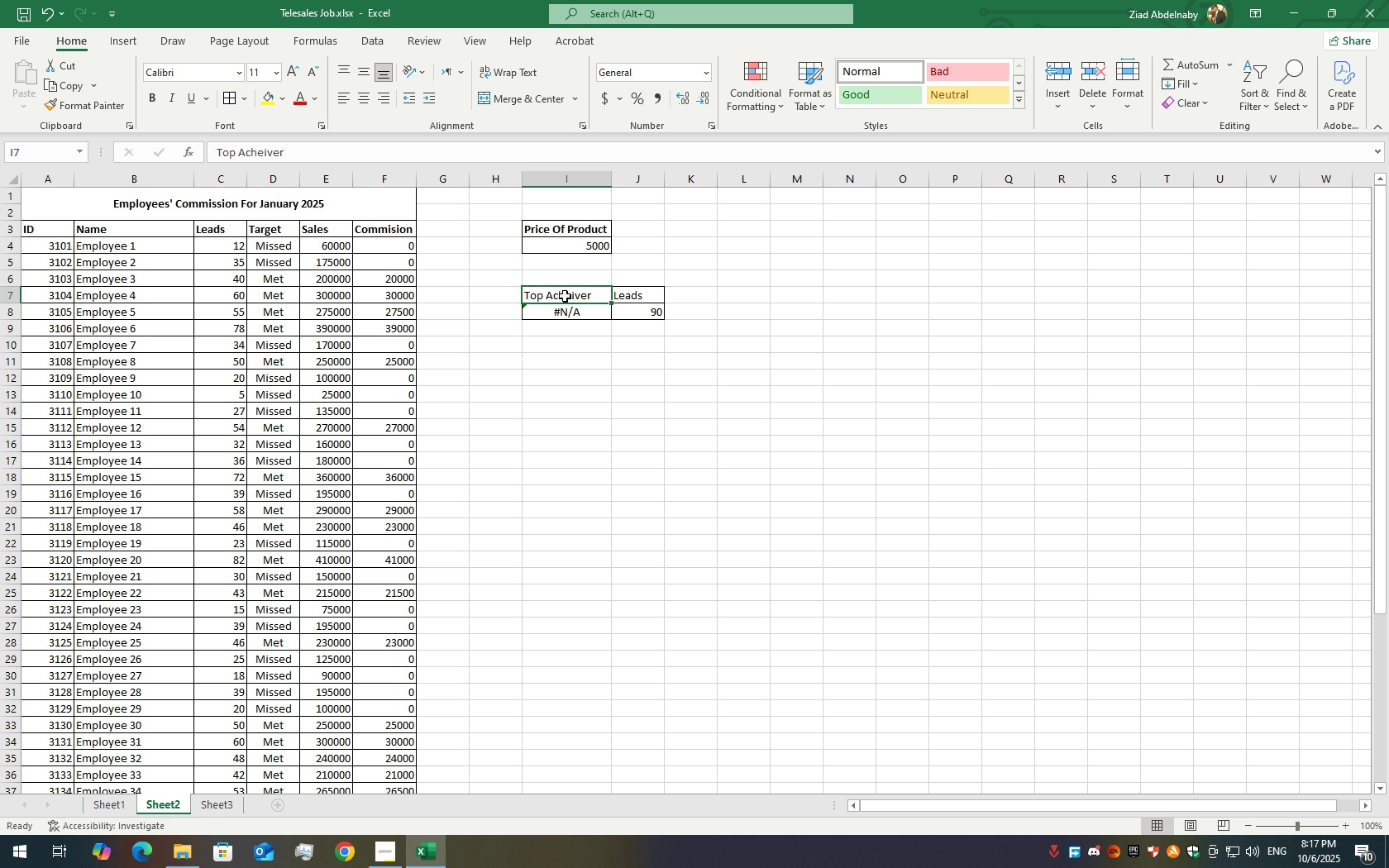 
left_click([572, 308])
 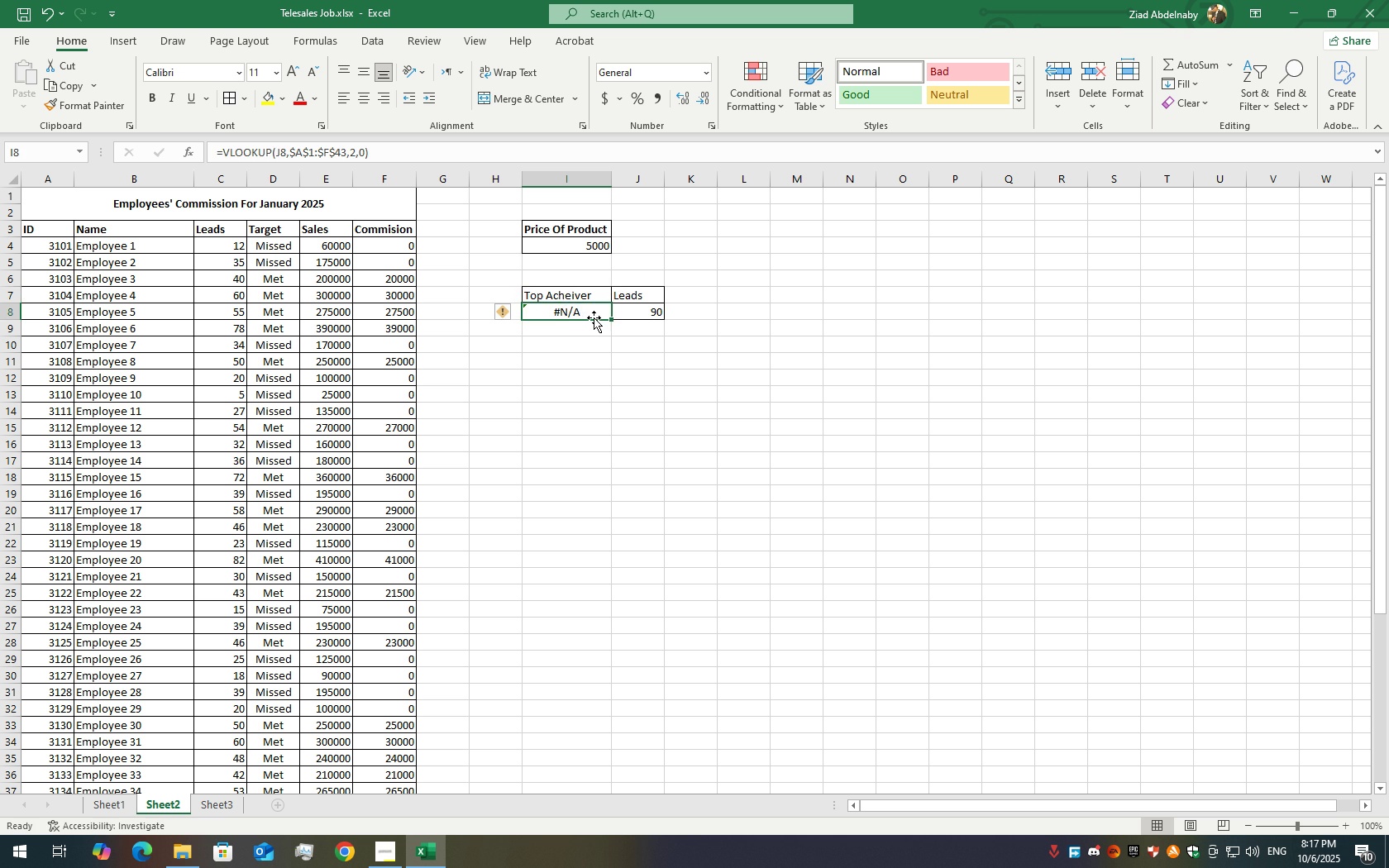 
double_click([594, 317])
 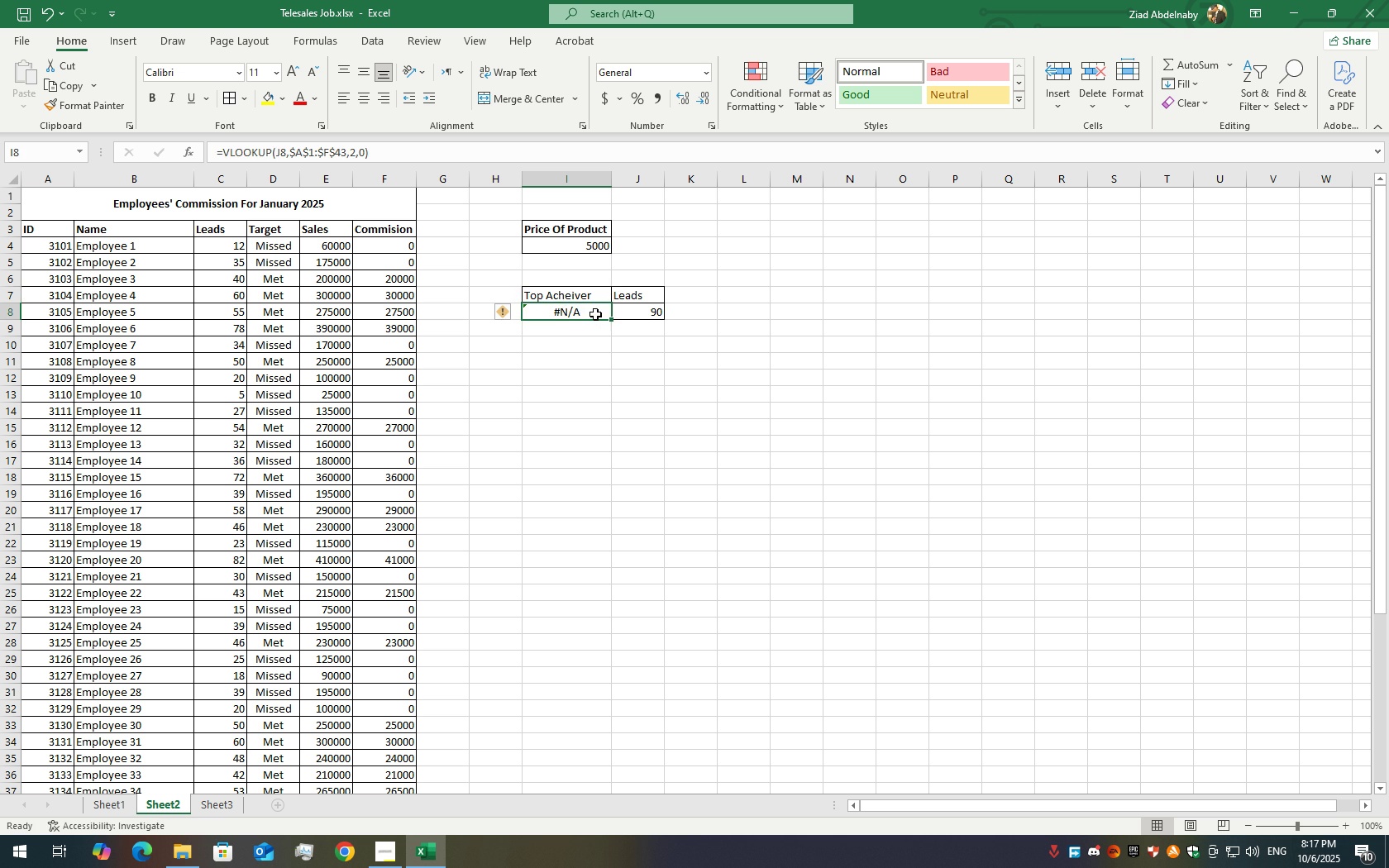 
double_click([595, 314])
 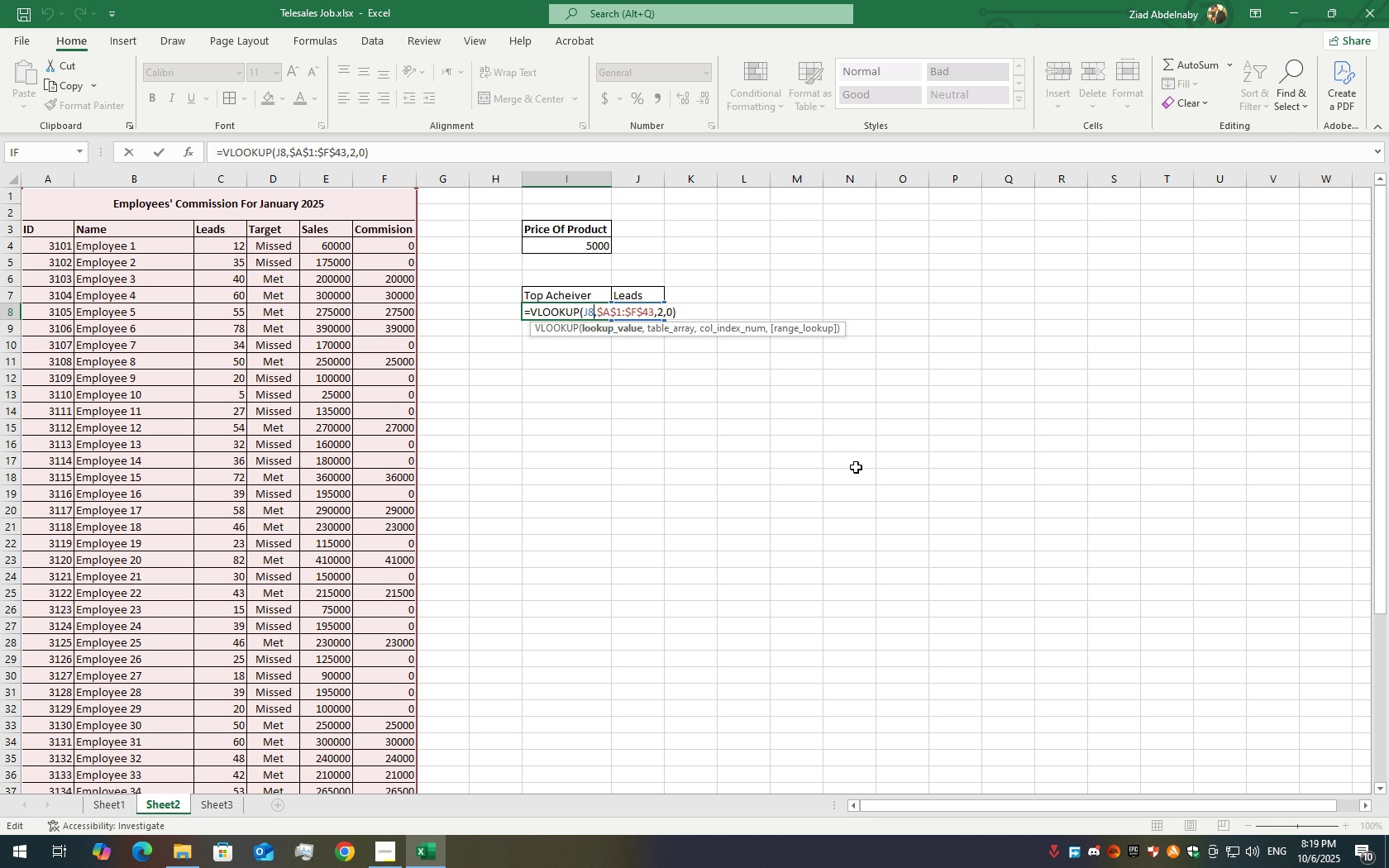 
wait(103.02)
 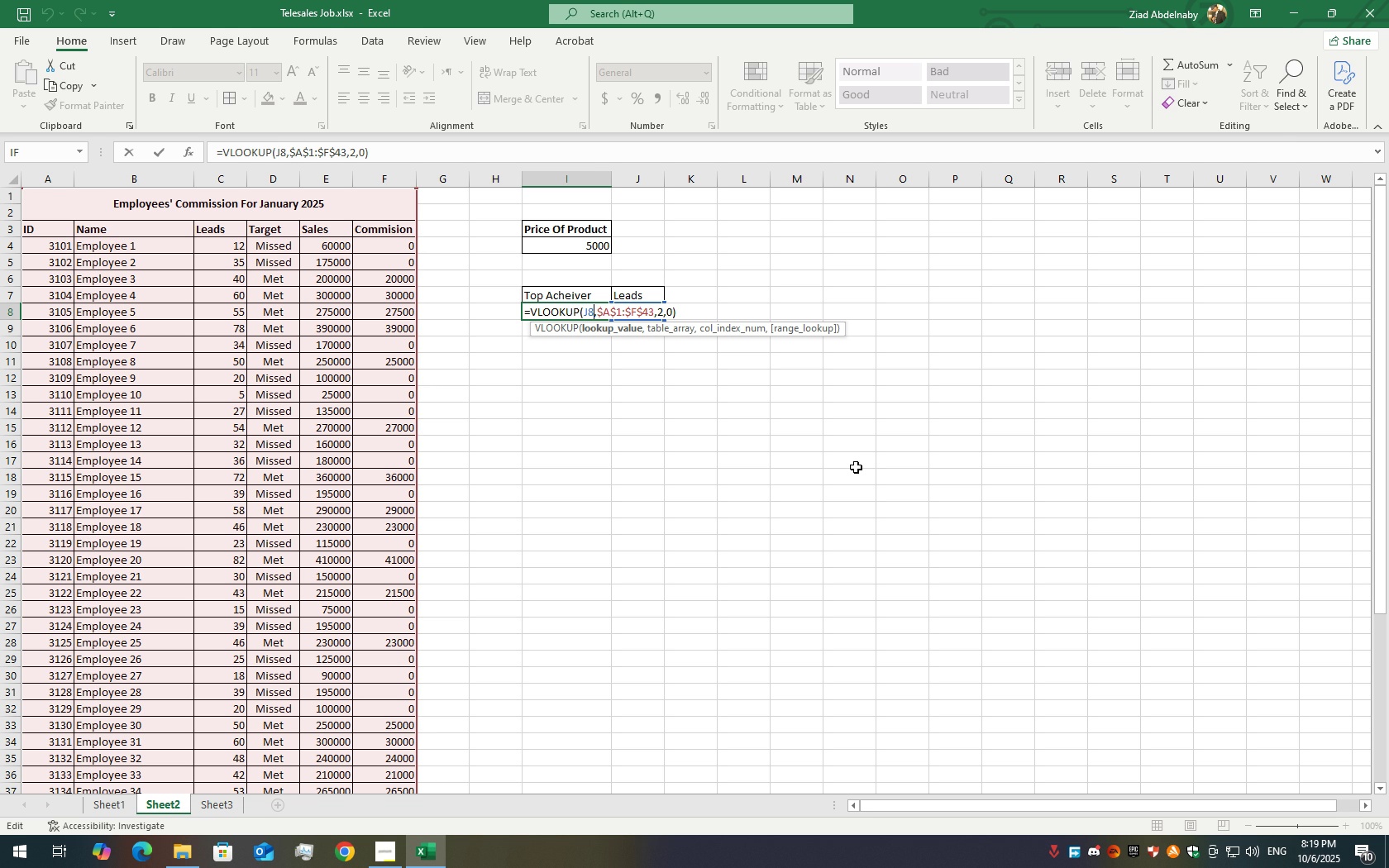 
mouse_move([597, 324])
 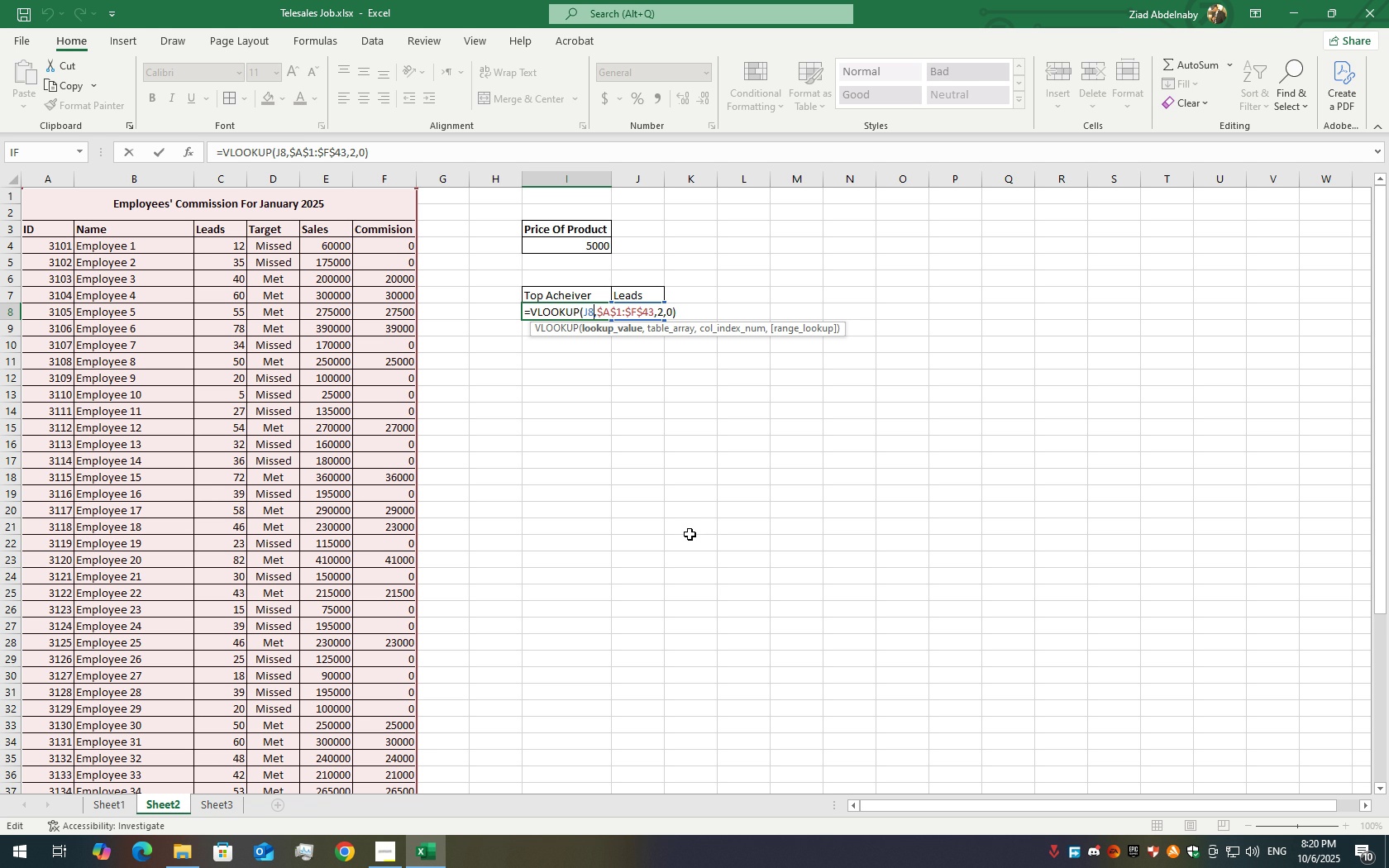 
wait(69.58)
 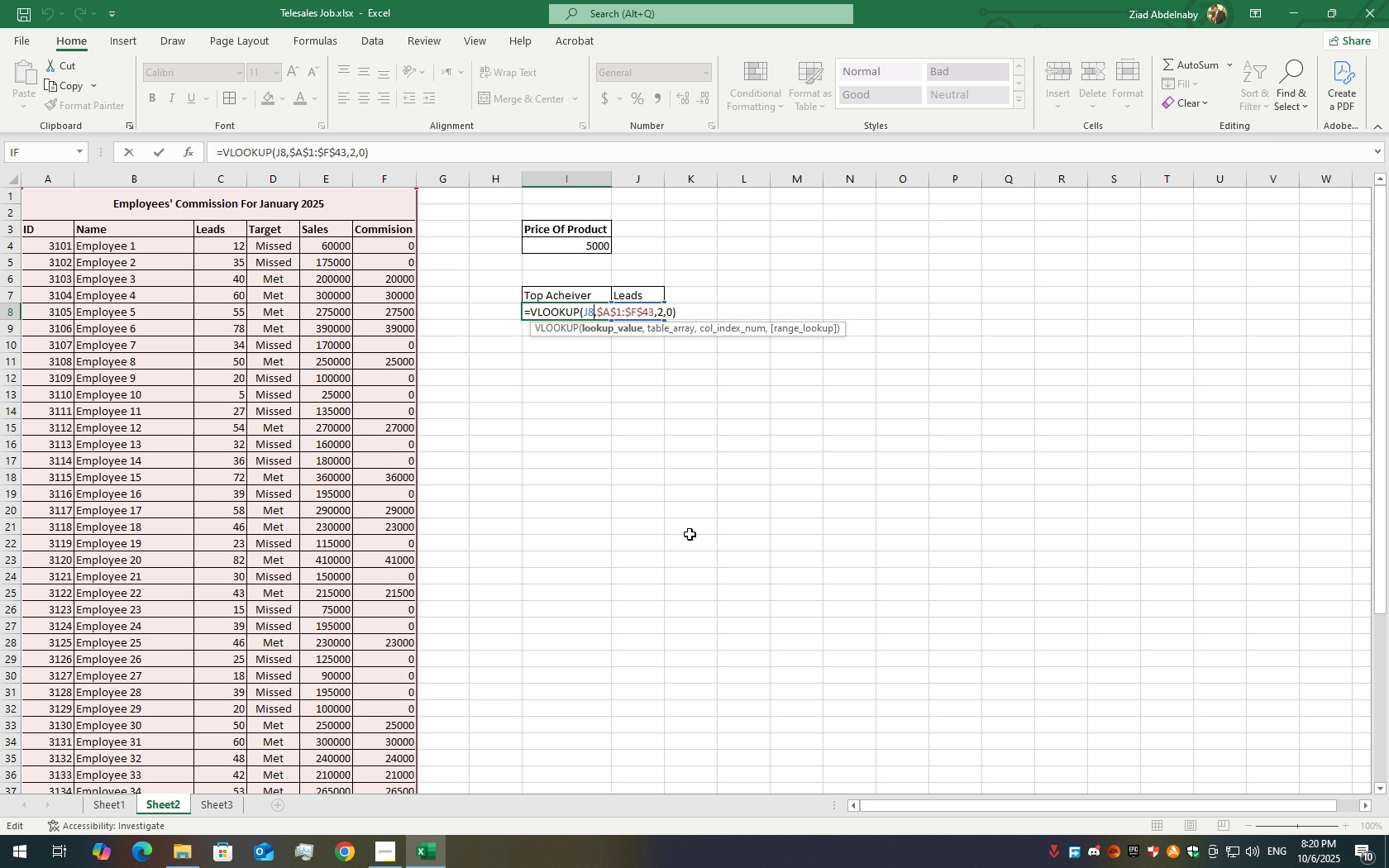 
double_click([554, 310])
 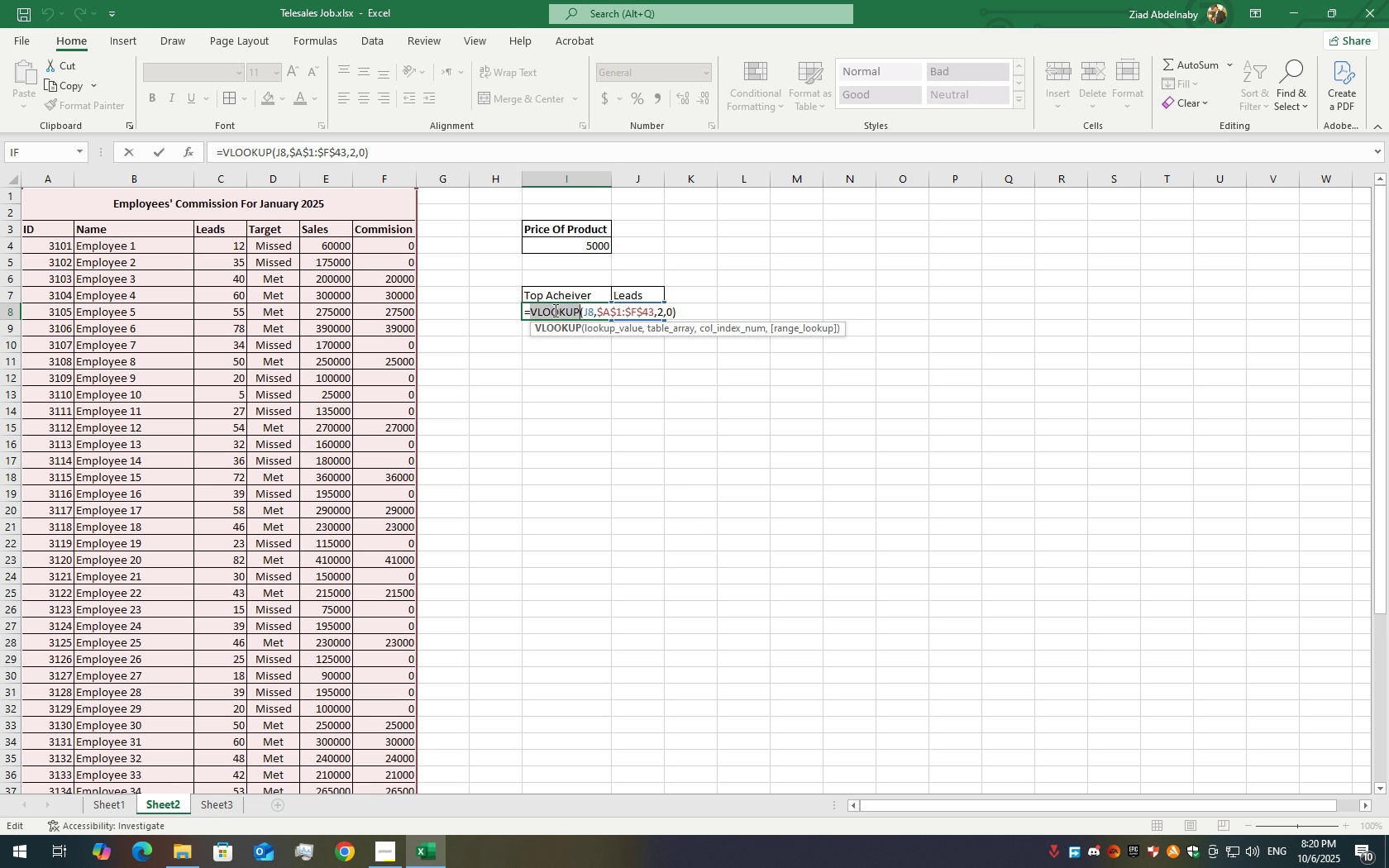 
triple_click([554, 310])
 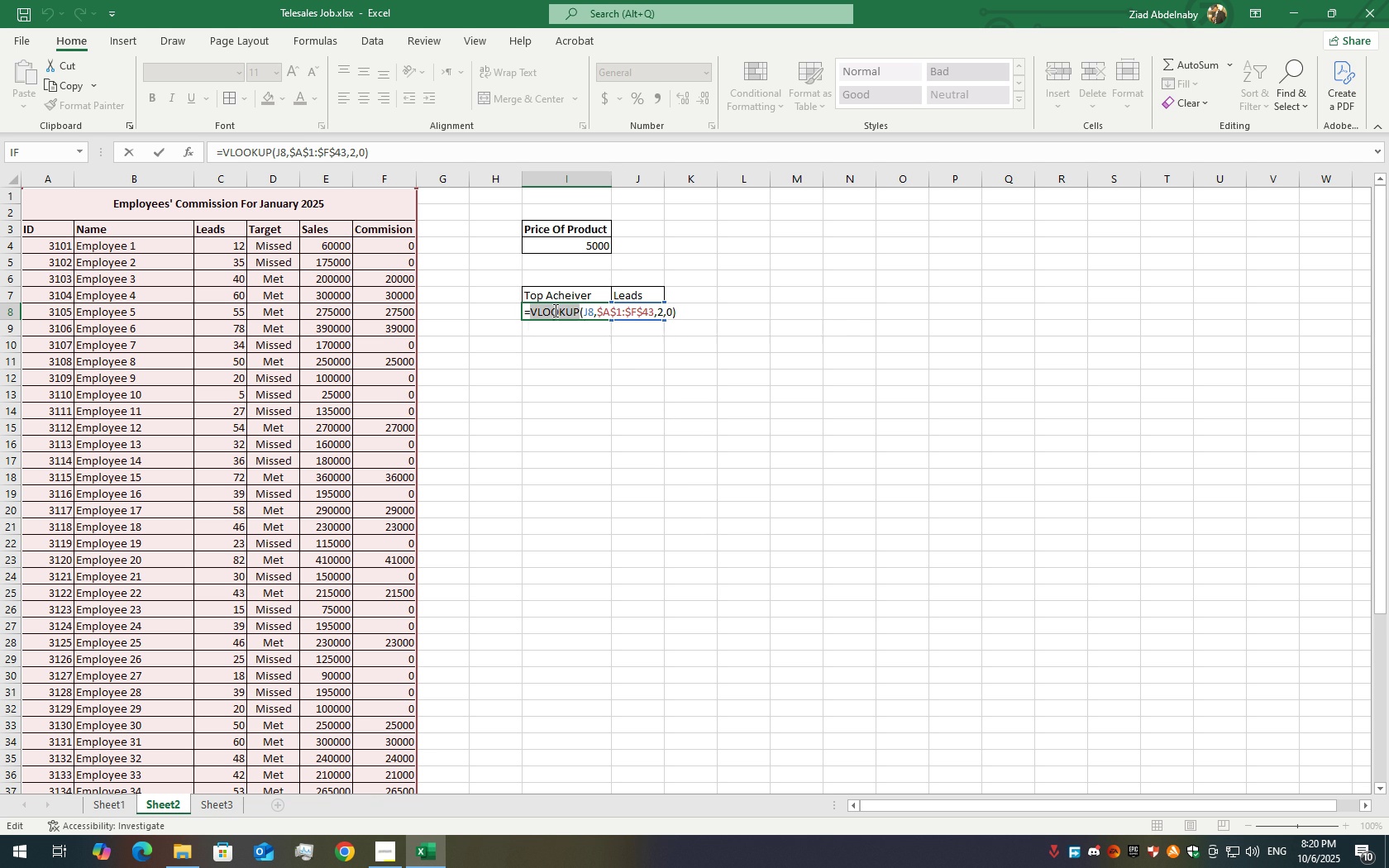 
triple_click([554, 310])
 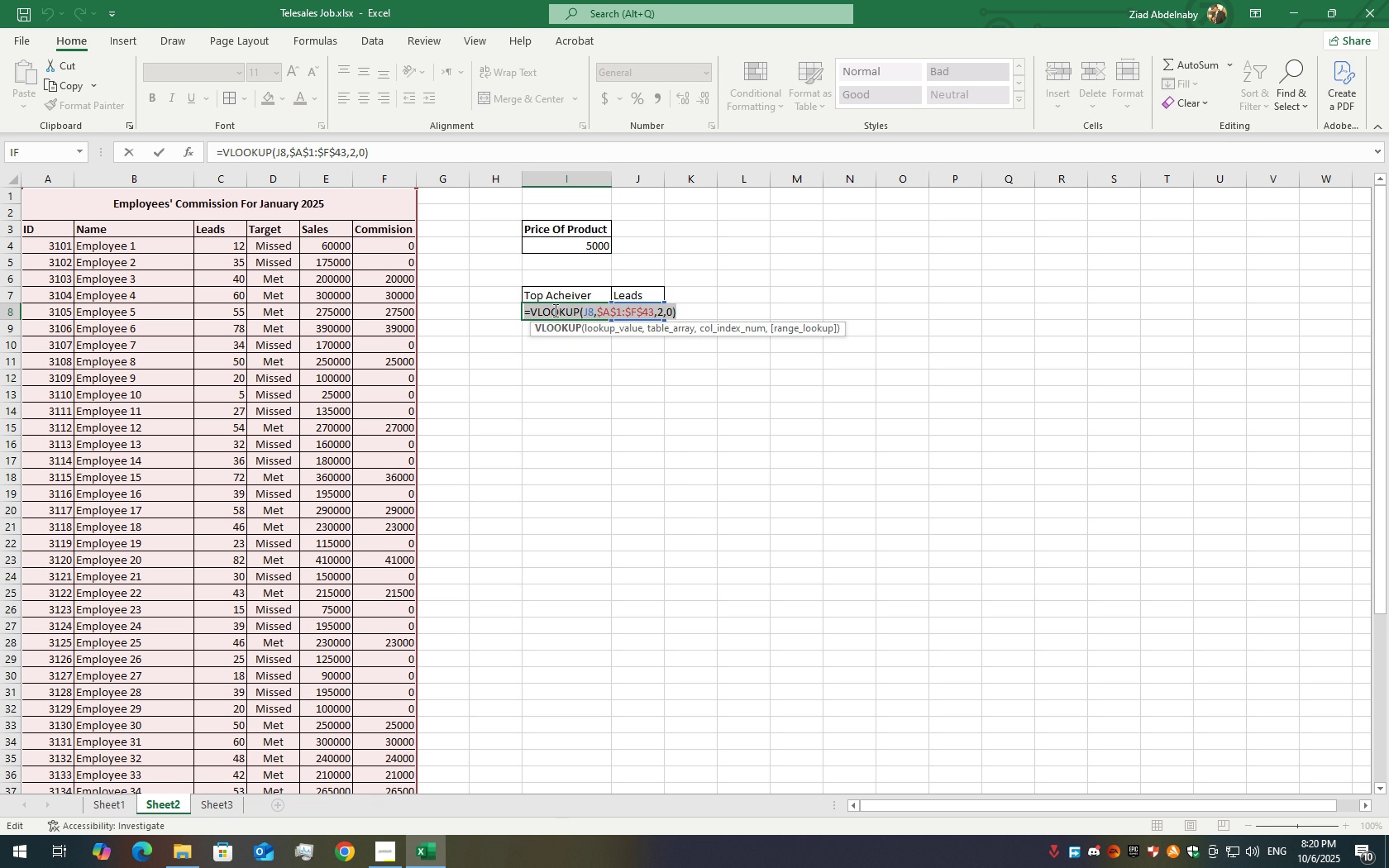 
triple_click([554, 310])
 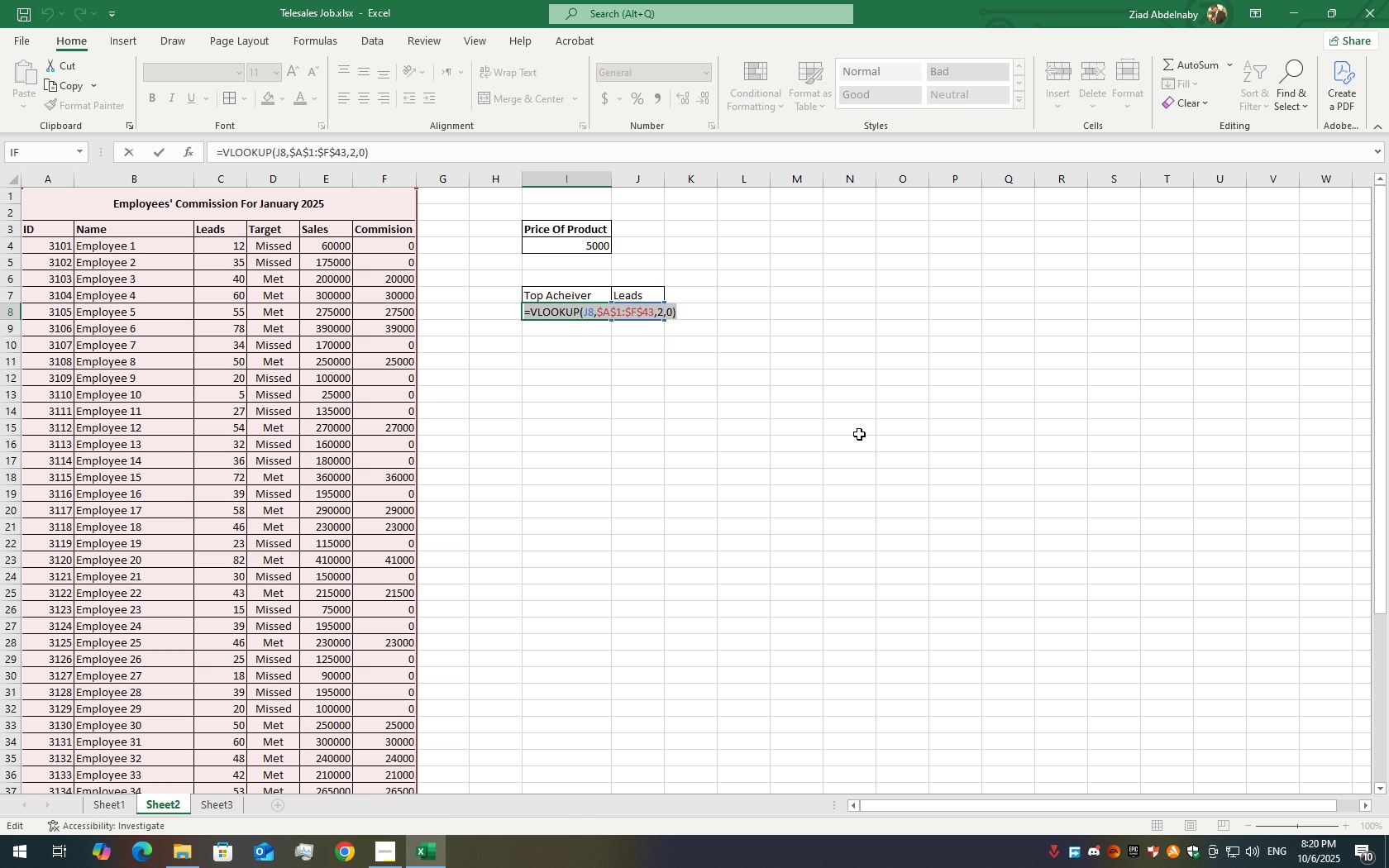 
wait(9.89)
 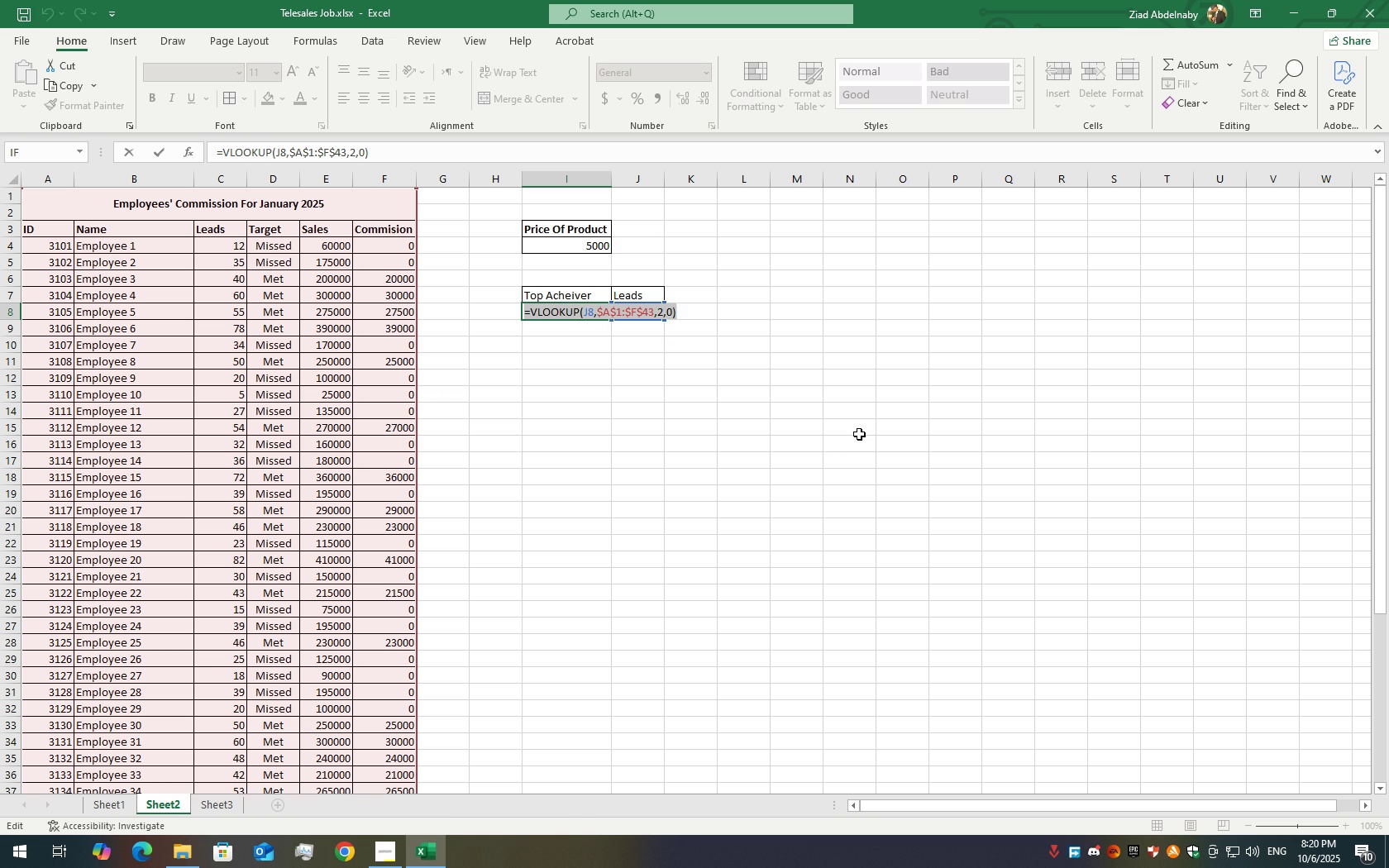 
key(Backspace)
 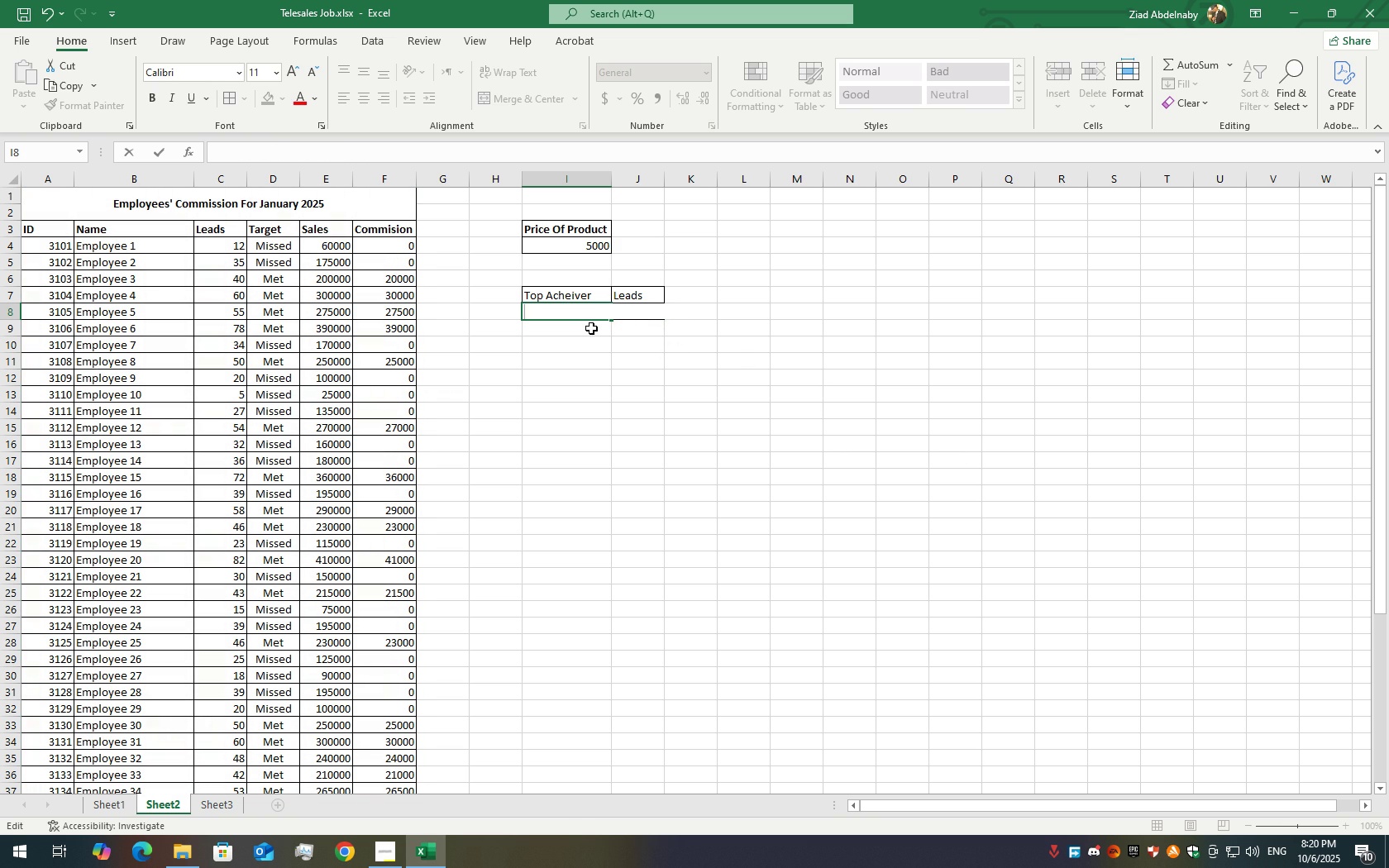 
left_click([591, 328])